 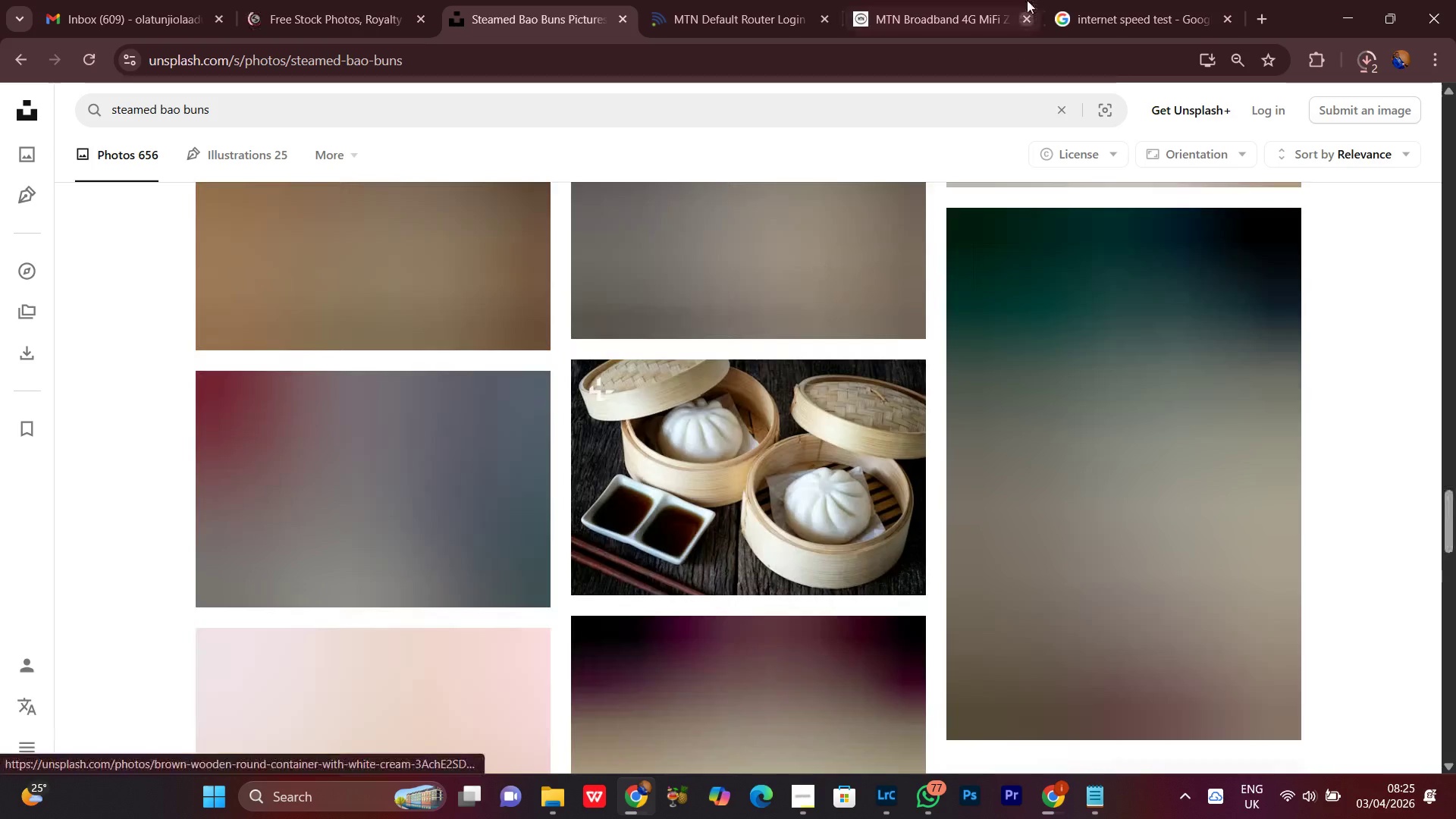 
double_click([1106, 0])
 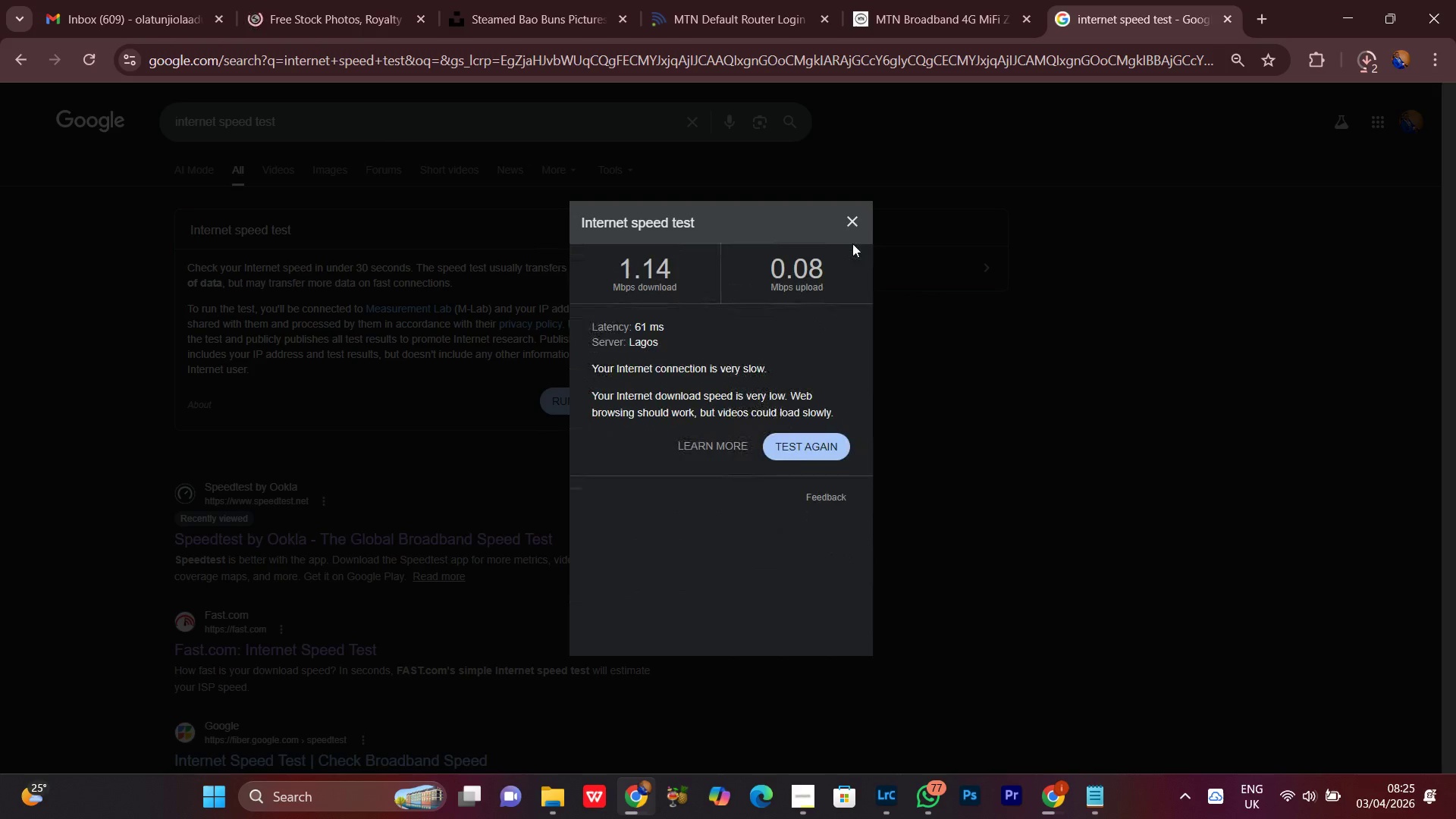 
left_click([848, 218])
 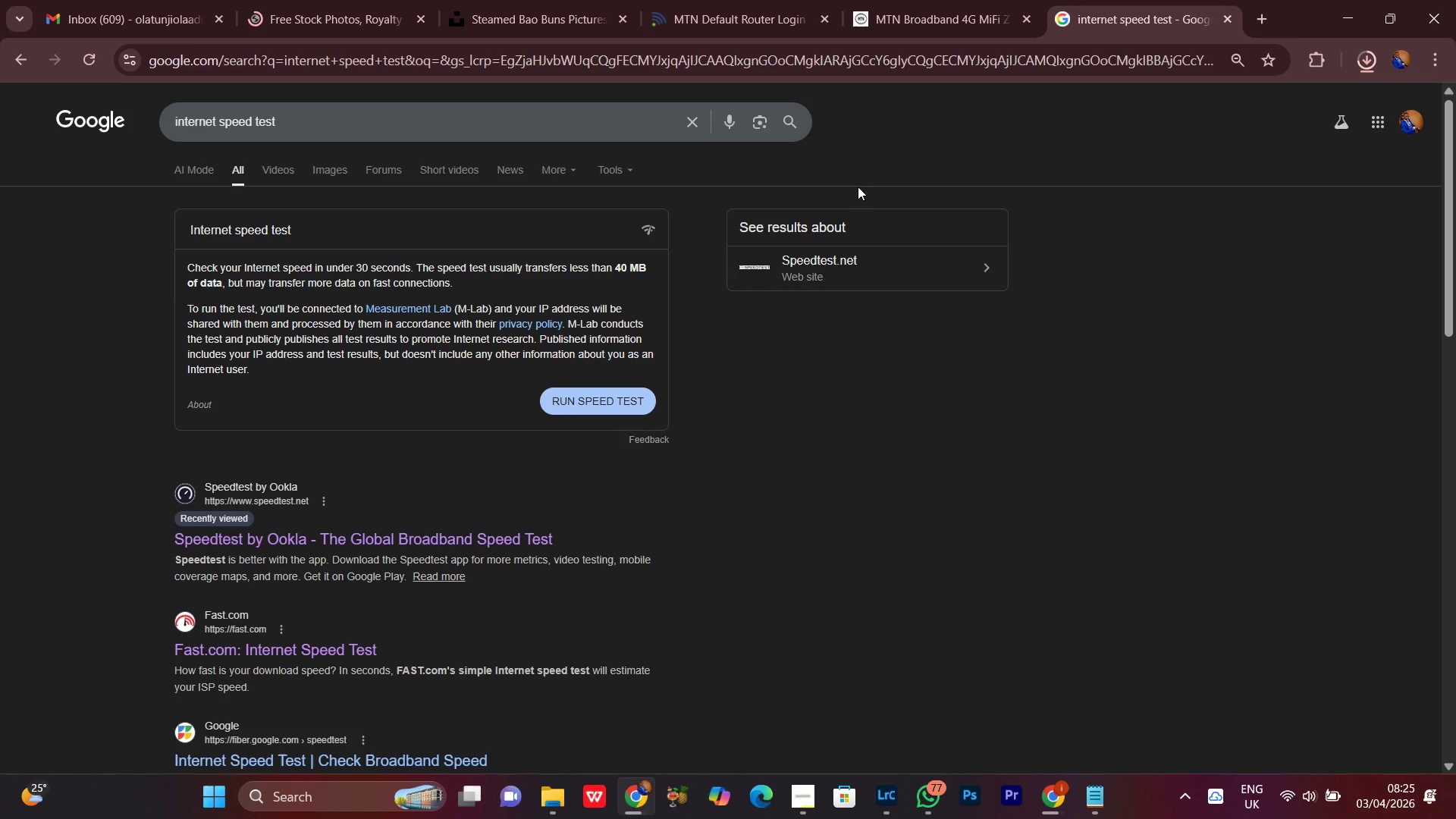 
wait(15.36)
 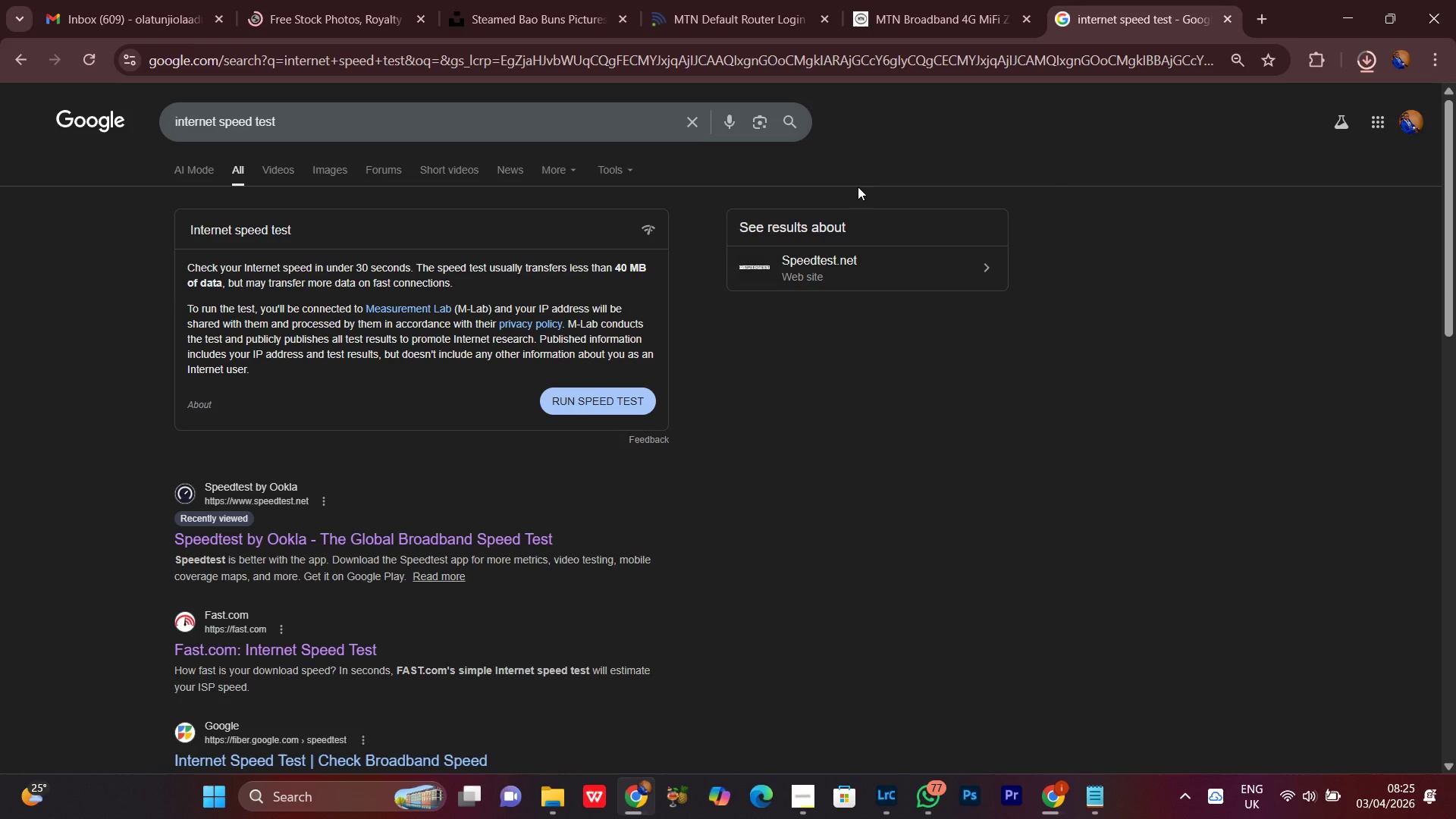 
scroll: coordinate [468, 570], scroll_direction: down, amount: 8.0
 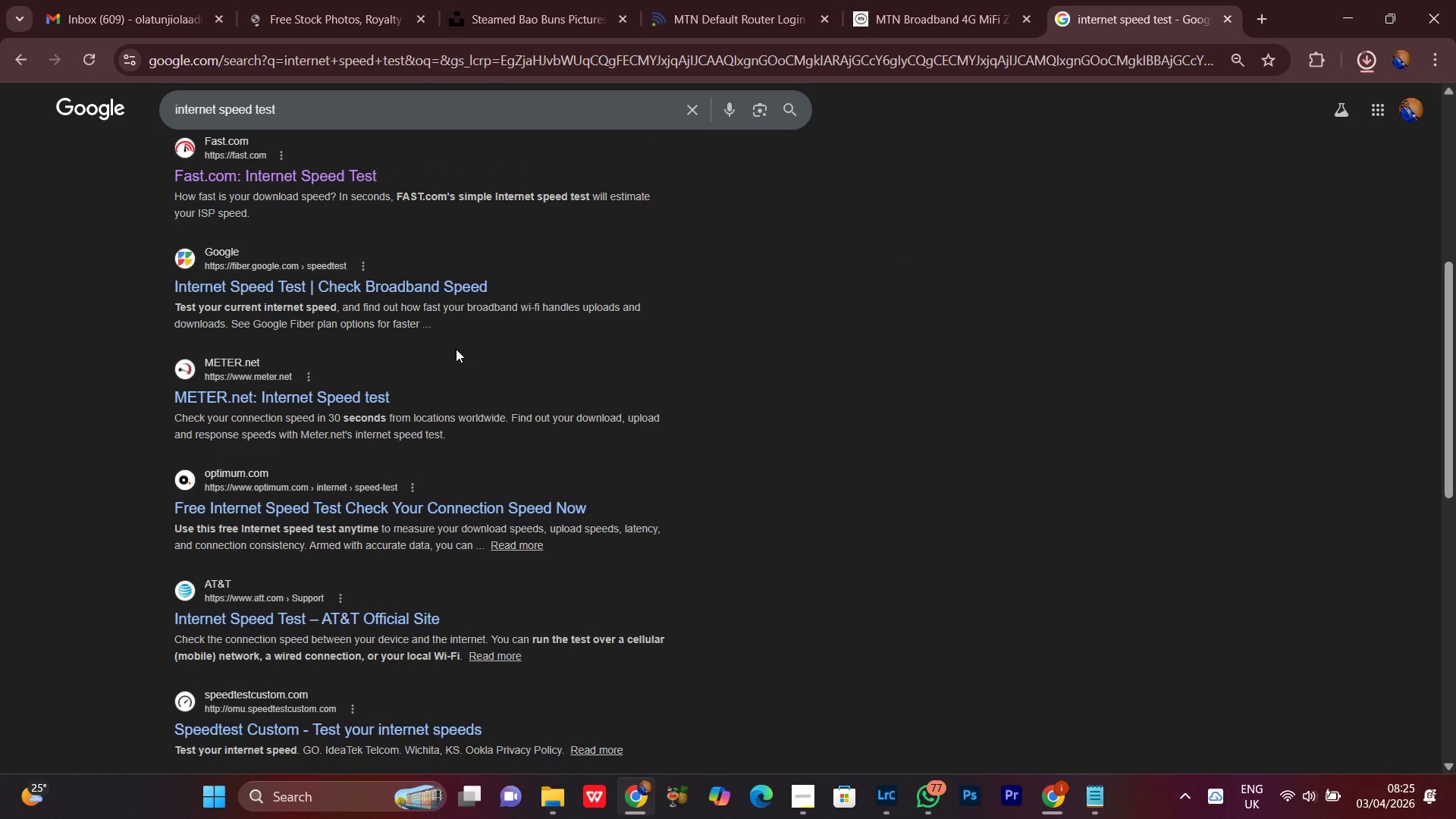 
scroll: coordinate [456, 349], scroll_direction: up, amount: 3.0
 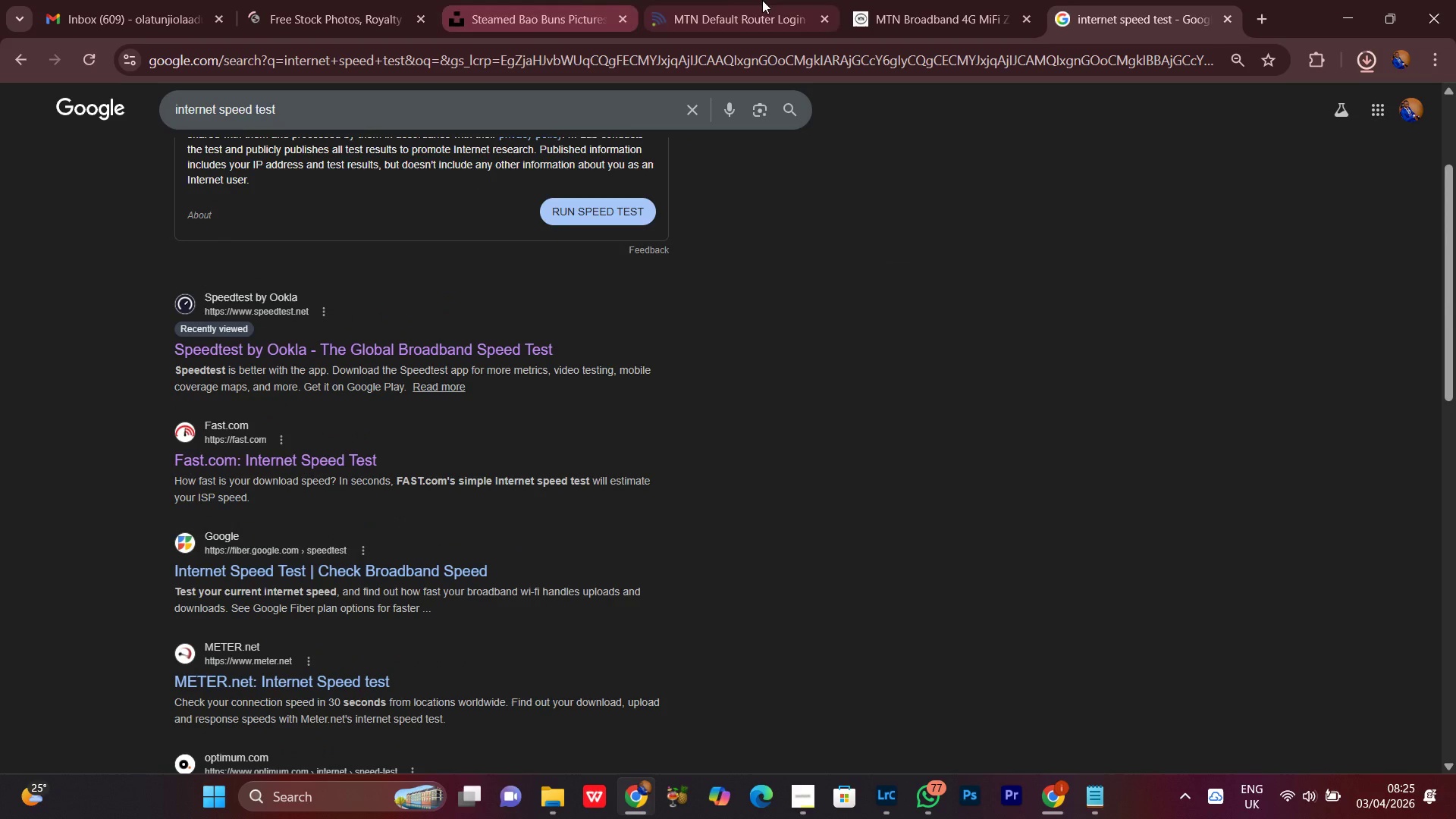 
left_click([764, 0])
 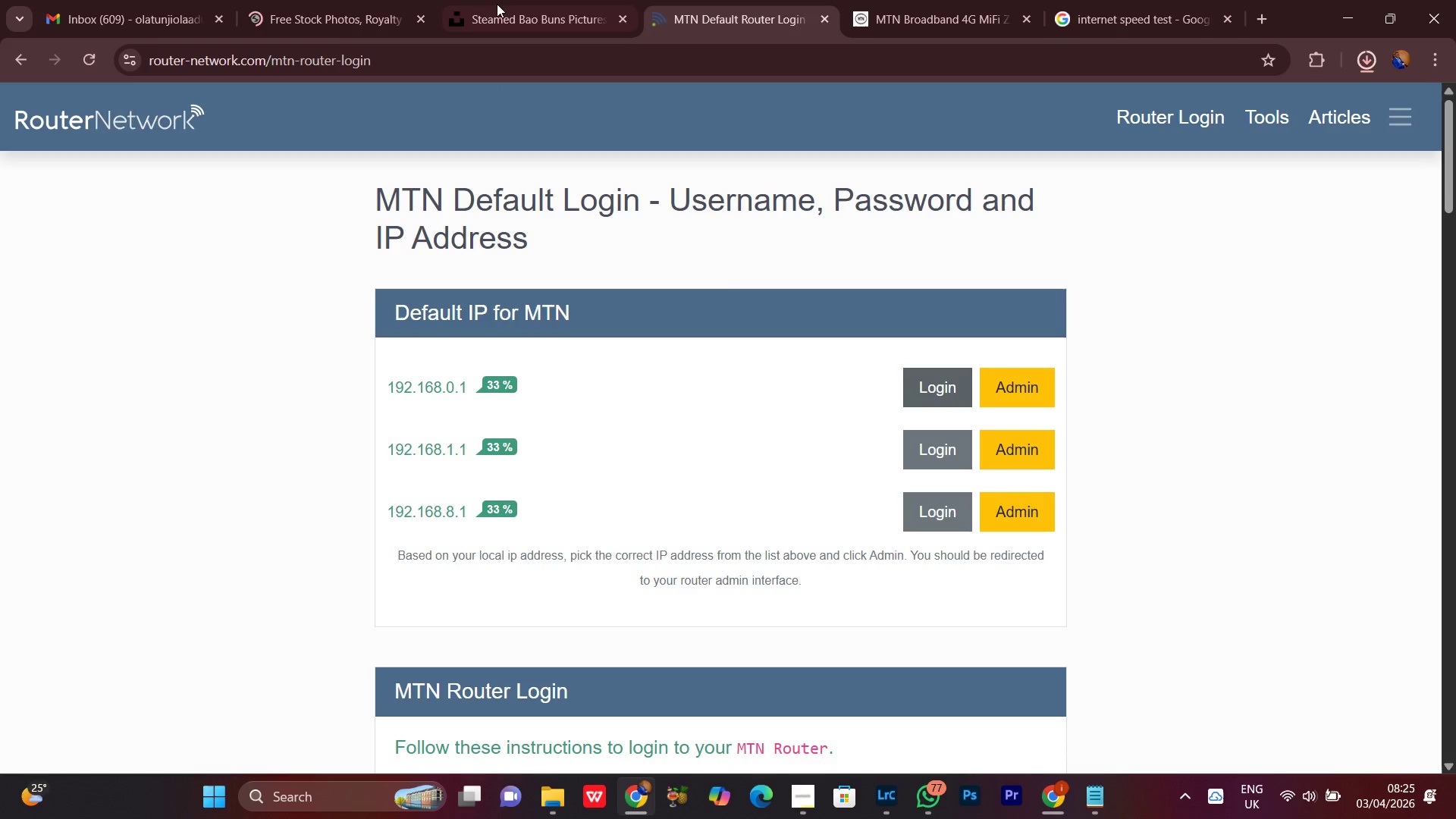 
left_click([519, 0])
 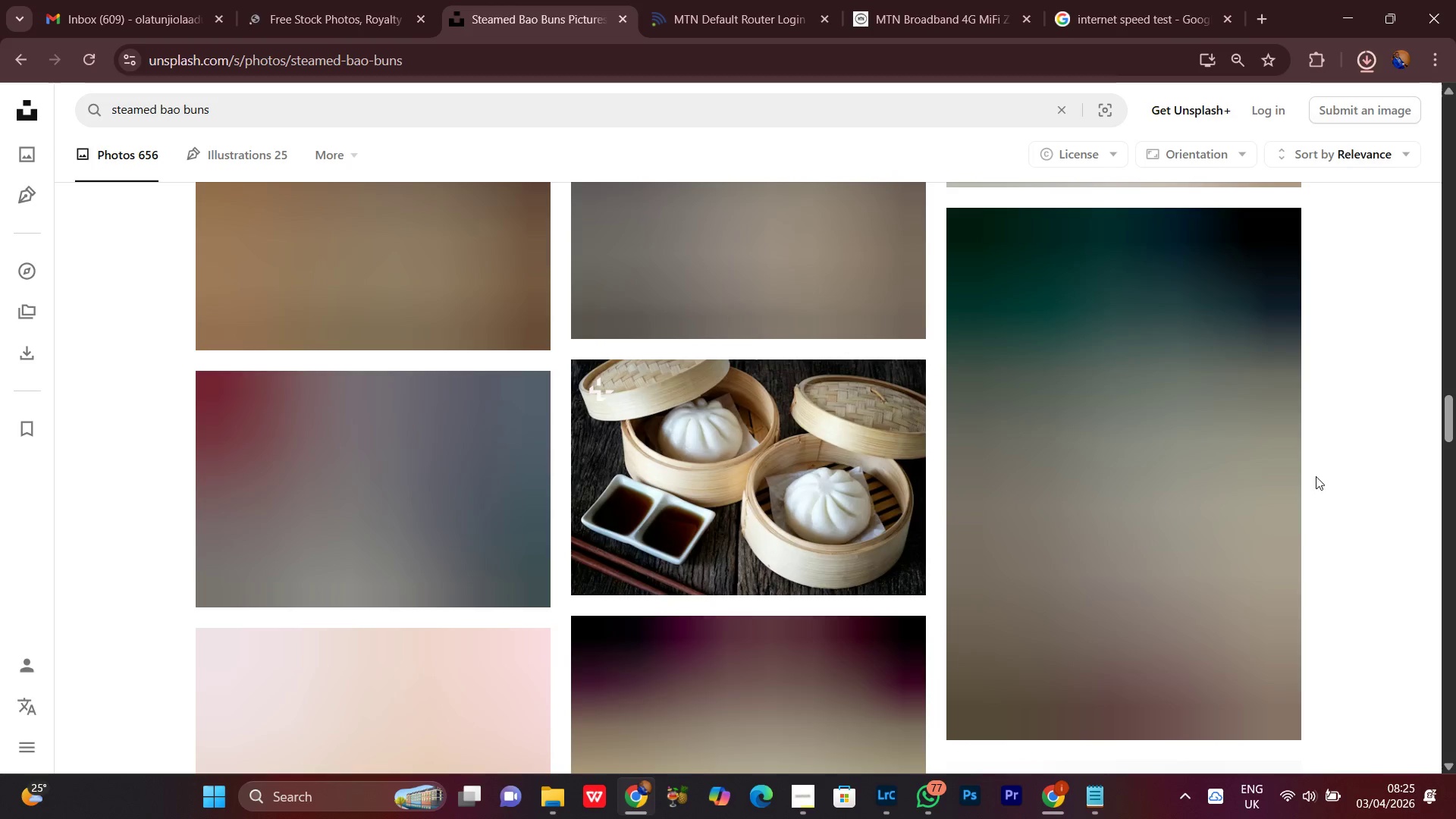 
wait(5.62)
 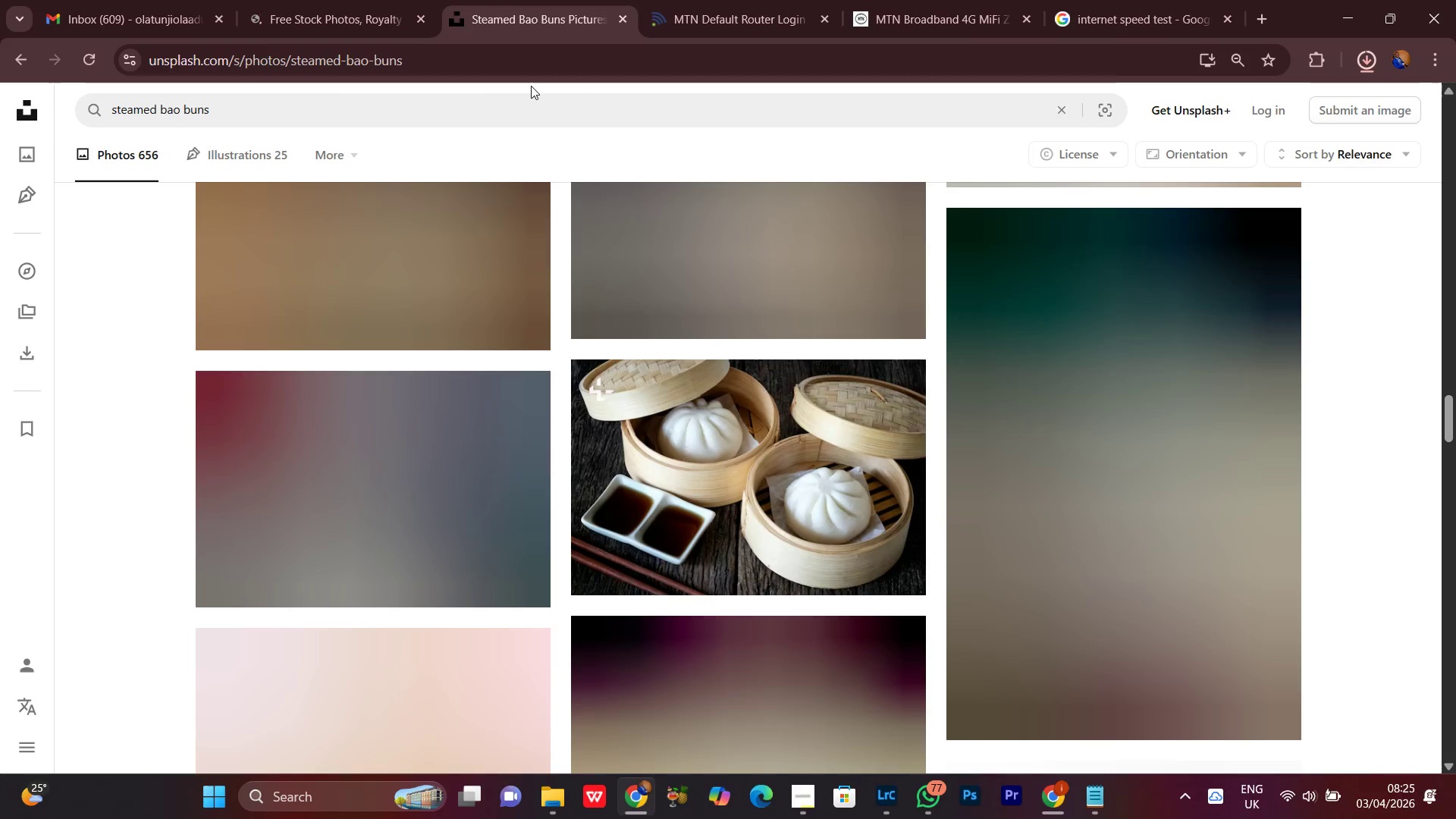 
scroll: coordinate [1370, 500], scroll_direction: up, amount: 9.0
 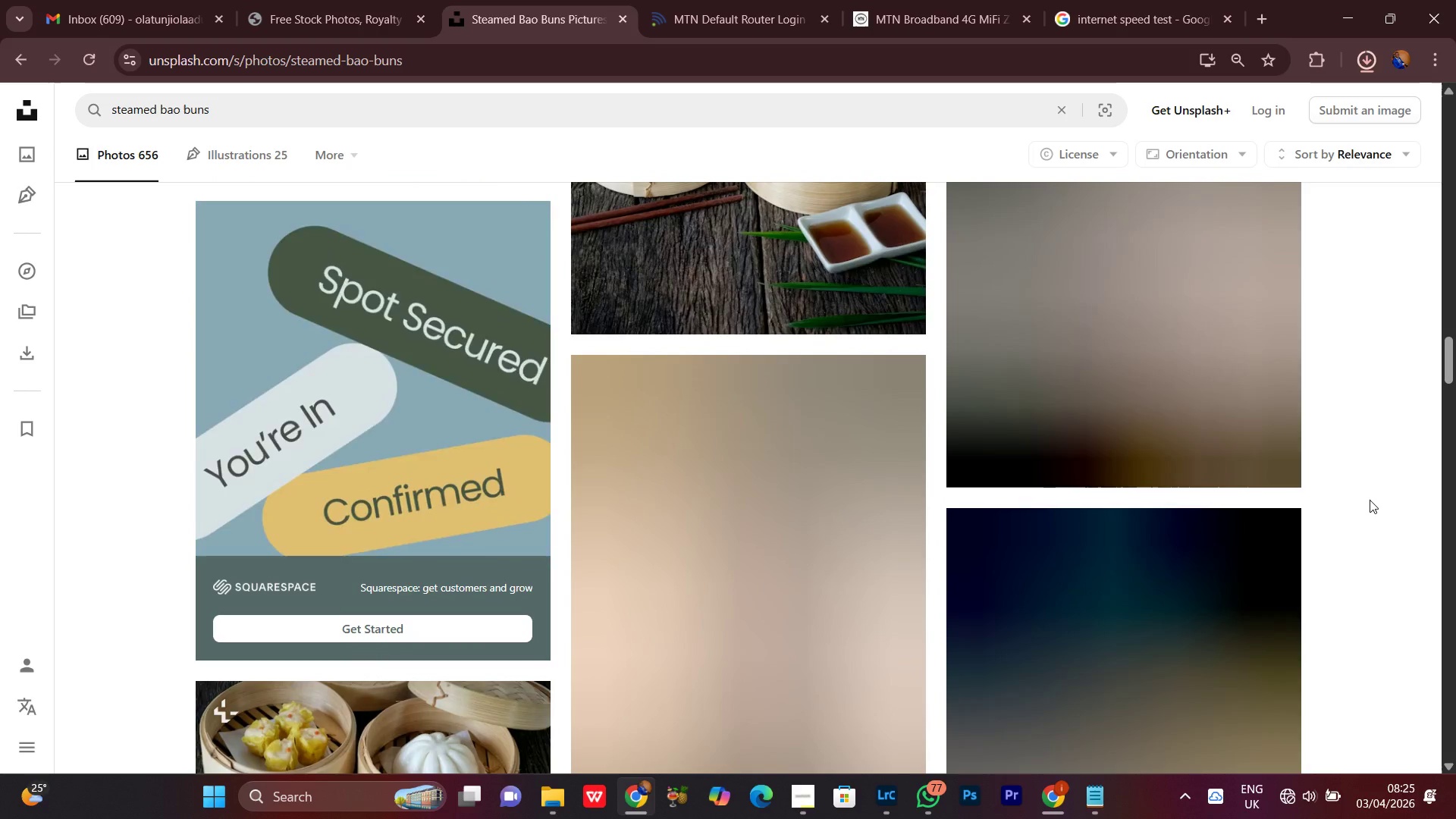 
scroll: coordinate [1370, 500], scroll_direction: none, amount: 0.0
 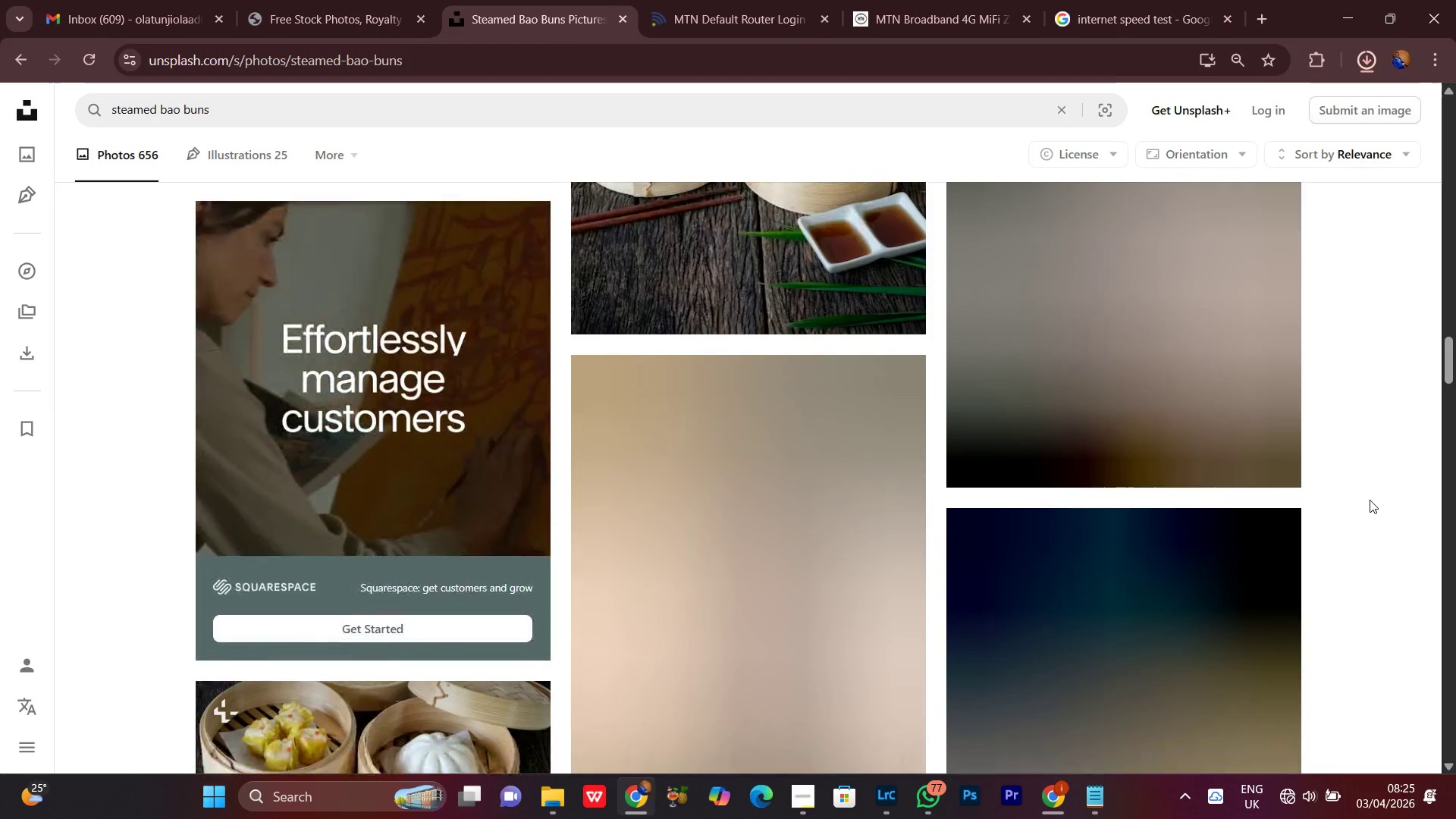 
scroll: coordinate [1370, 500], scroll_direction: up, amount: 1.0
 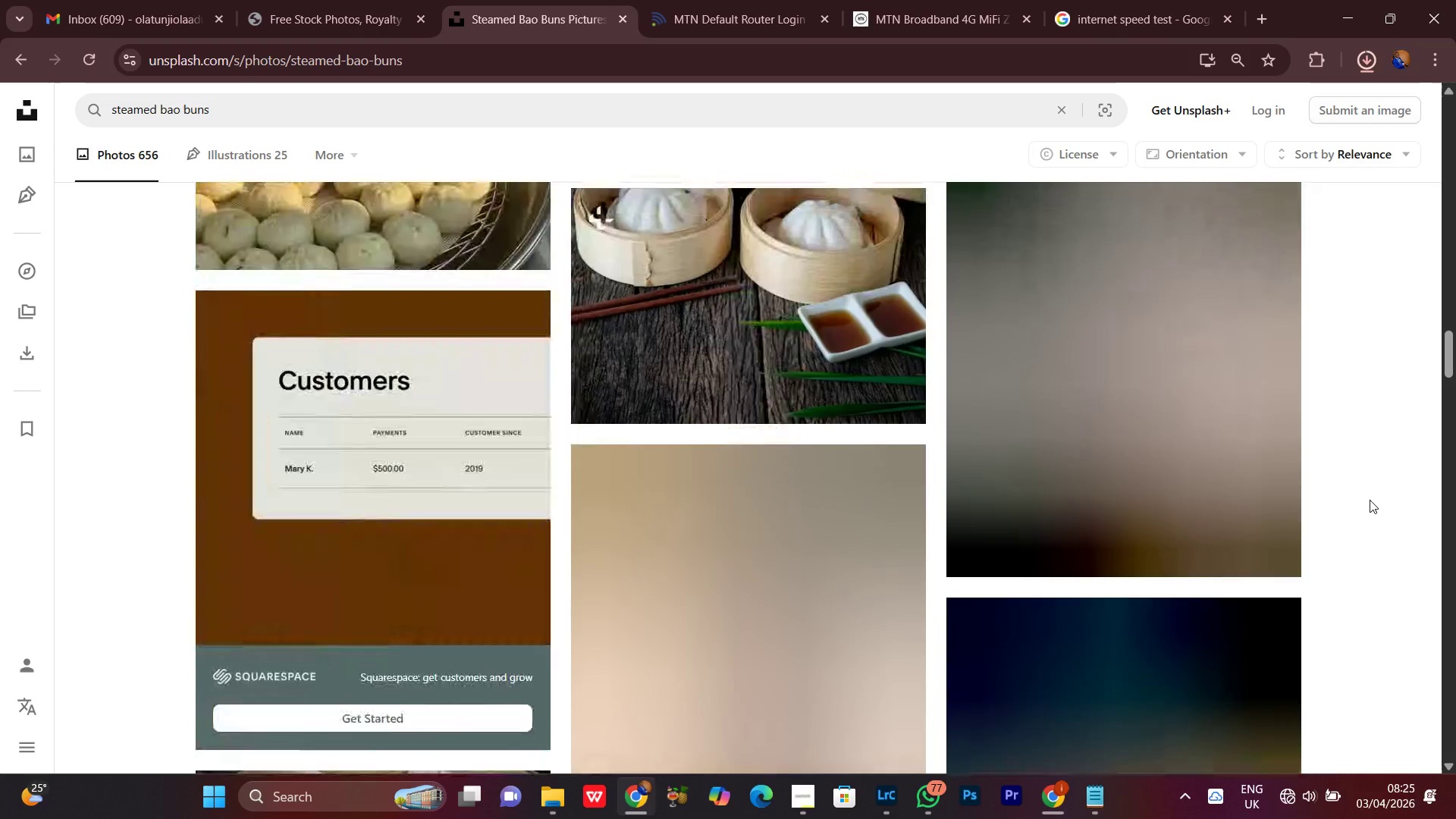 
scroll: coordinate [1370, 500], scroll_direction: down, amount: 3.0
 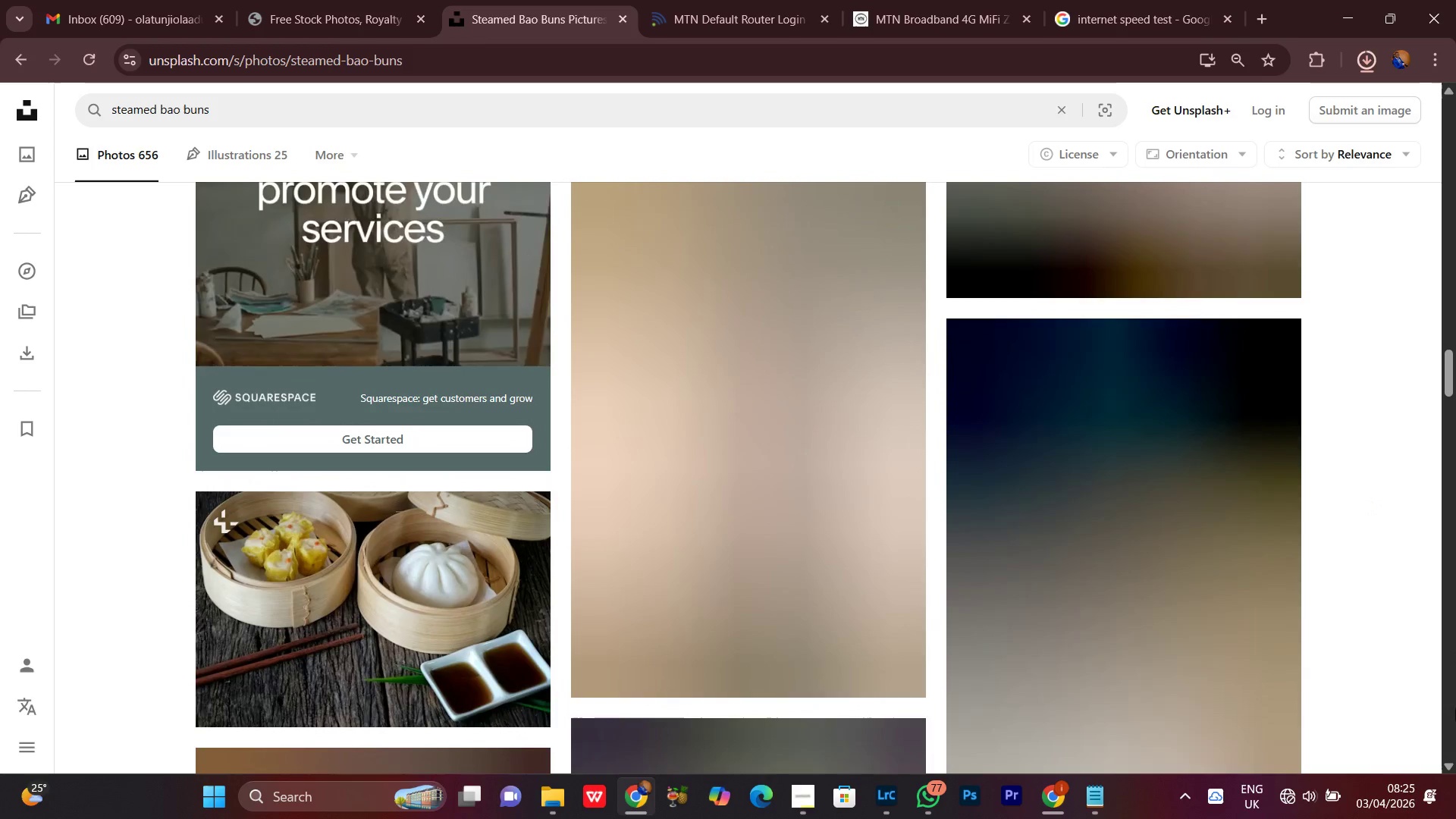 
wait(6.0)
 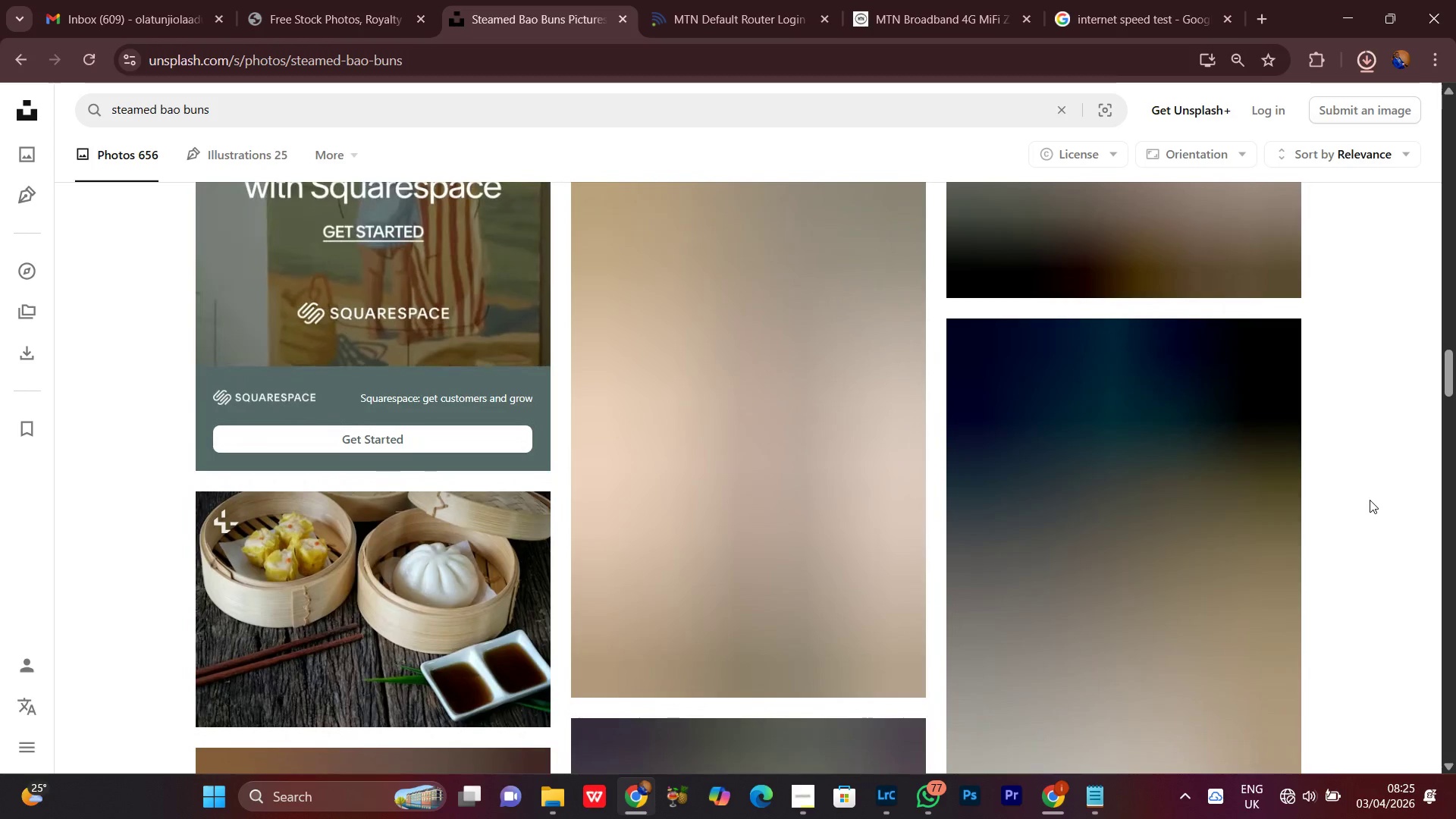 
left_click([1291, 805])
 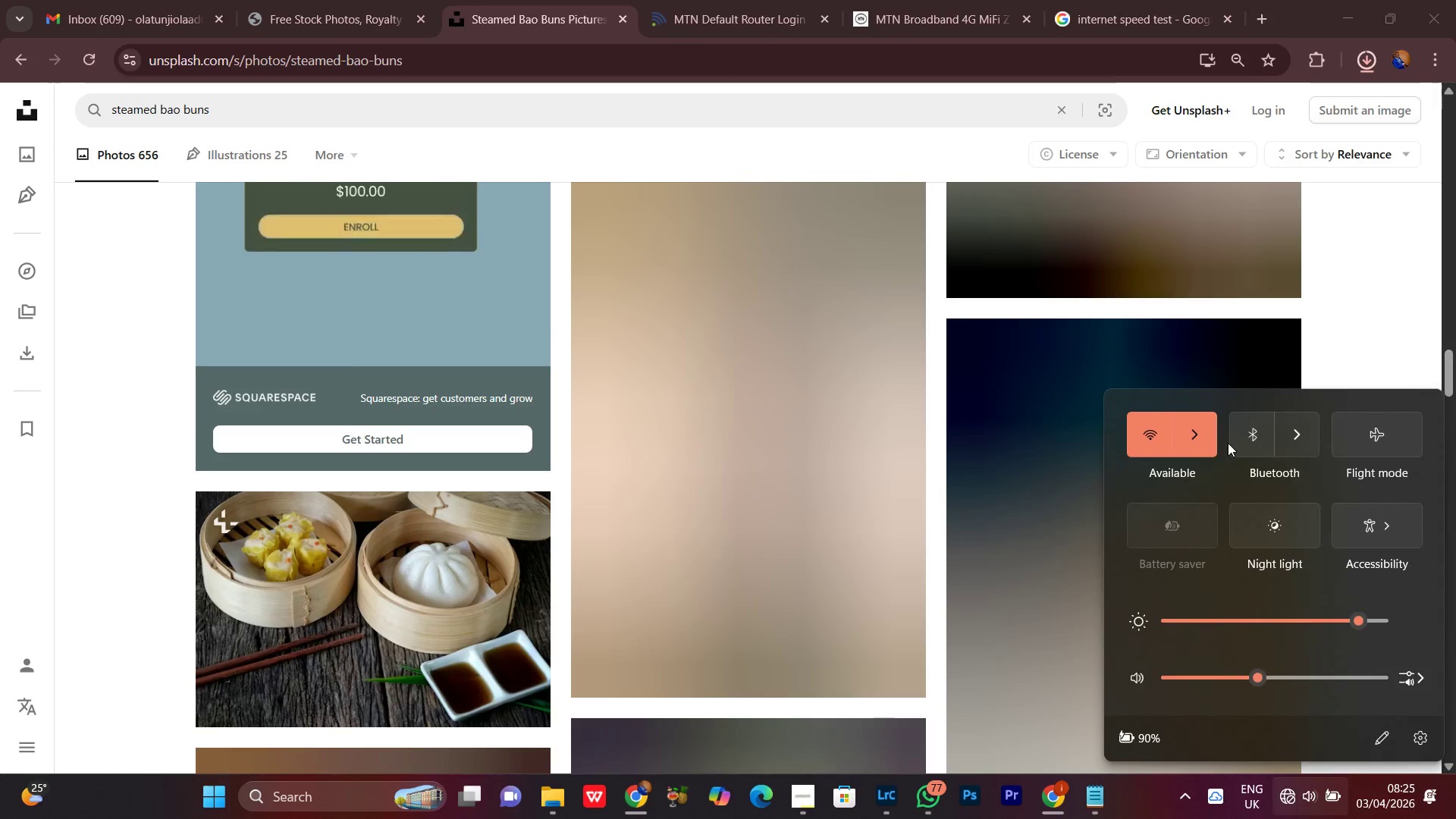 
left_click([1201, 432])
 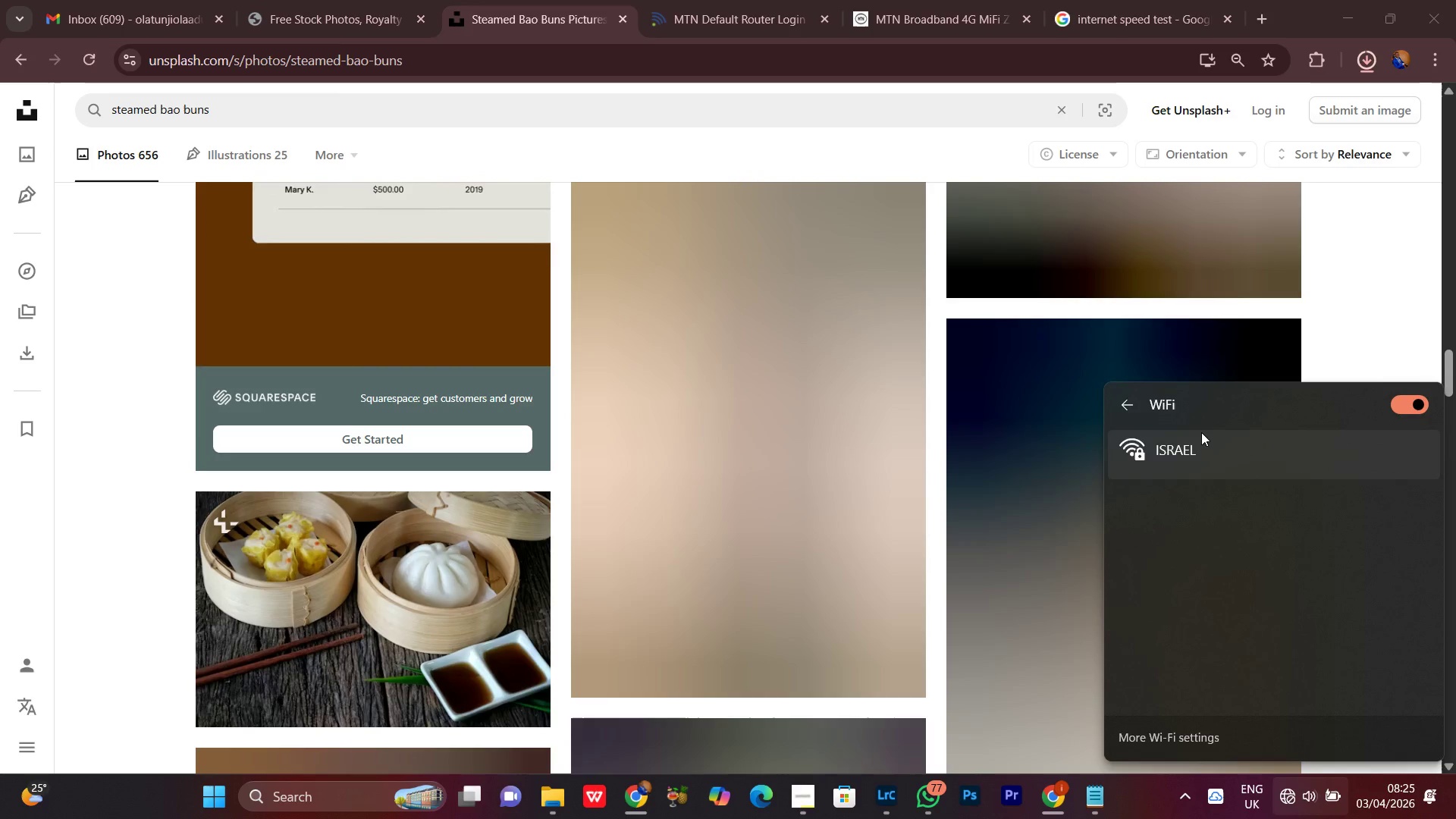 
left_click([1208, 460])
 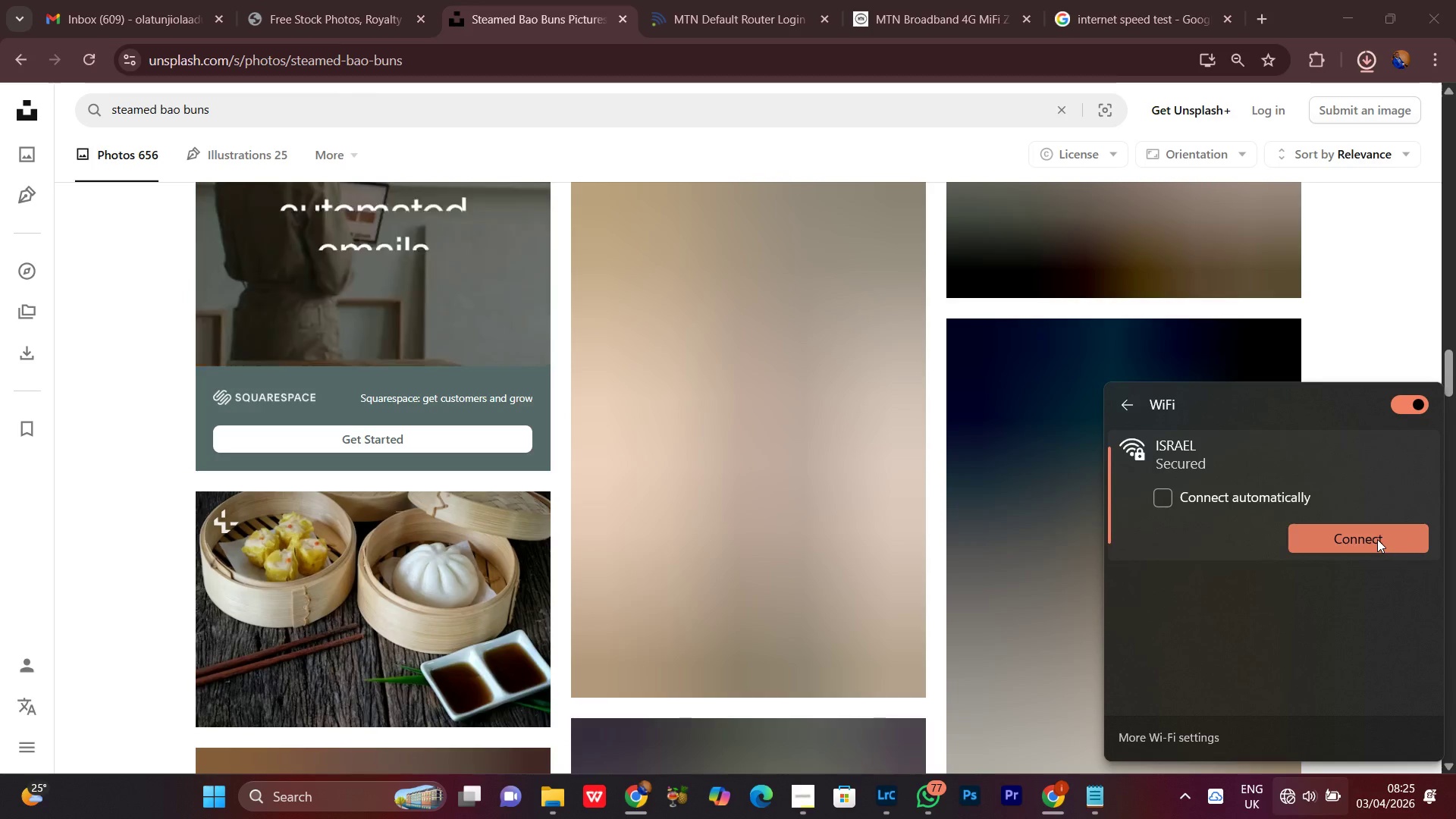 
left_click([1377, 538])
 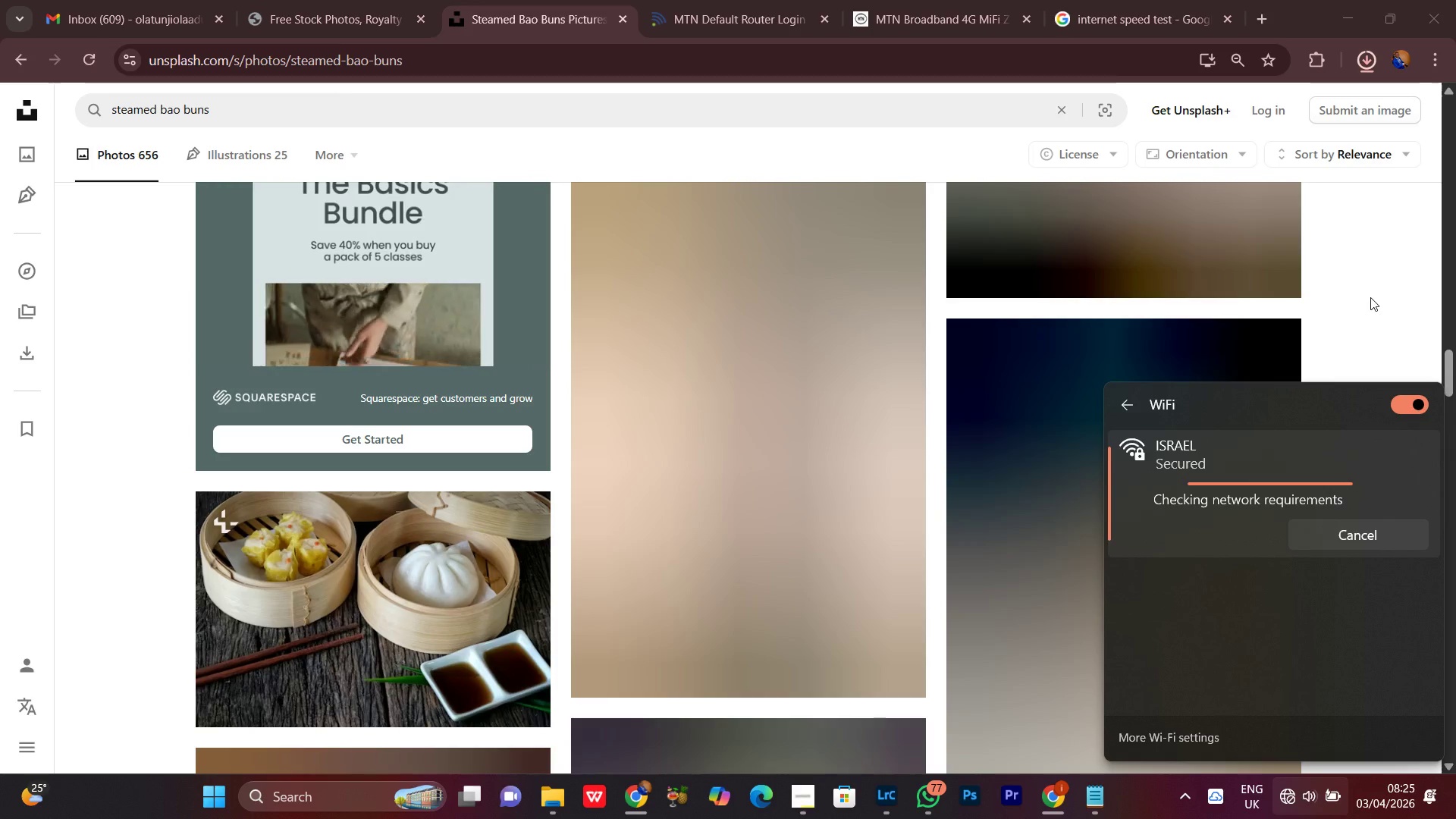 
left_click([1370, 297])
 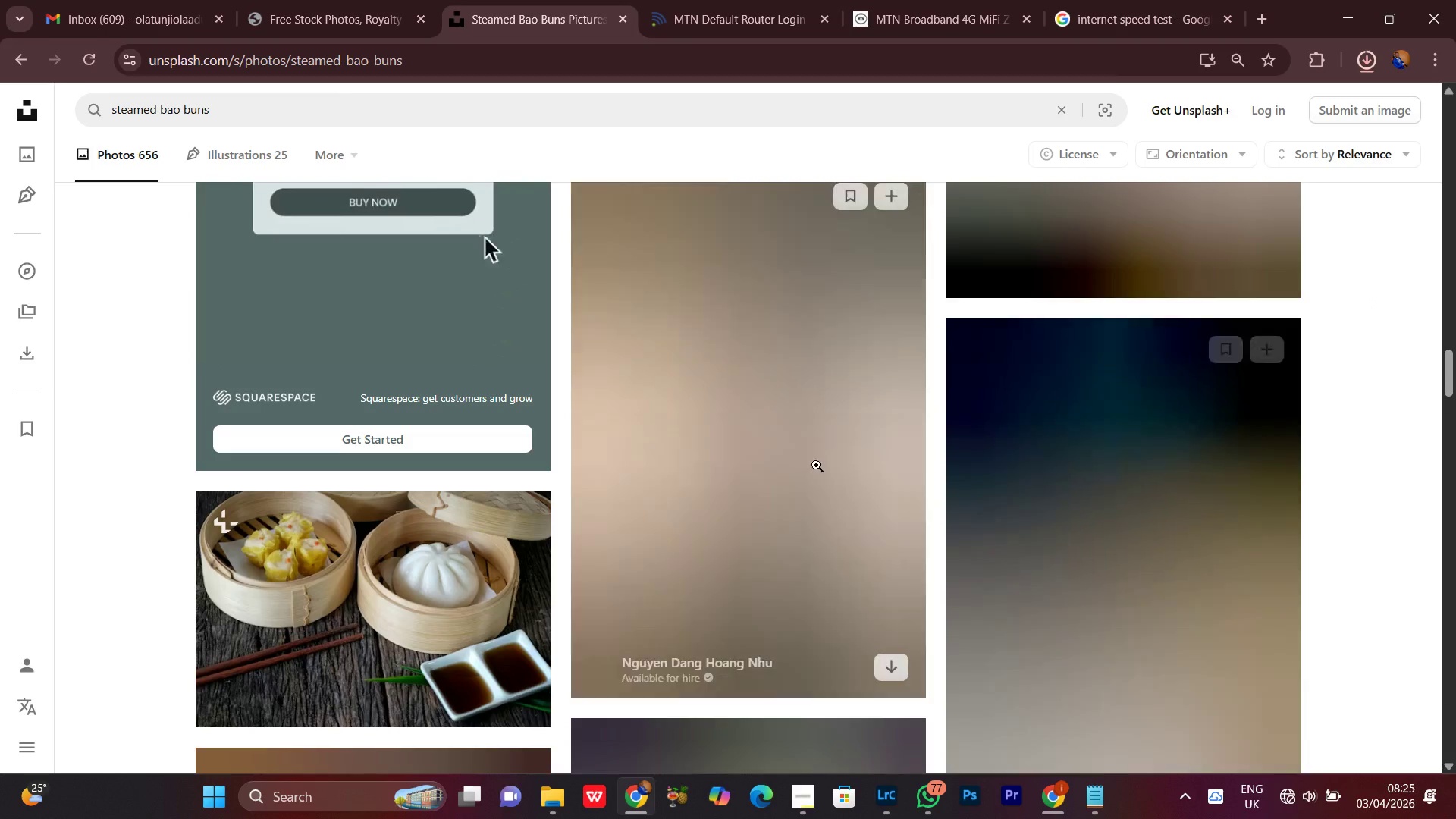 
scroll: coordinate [816, 465], scroll_direction: down, amount: 4.0
 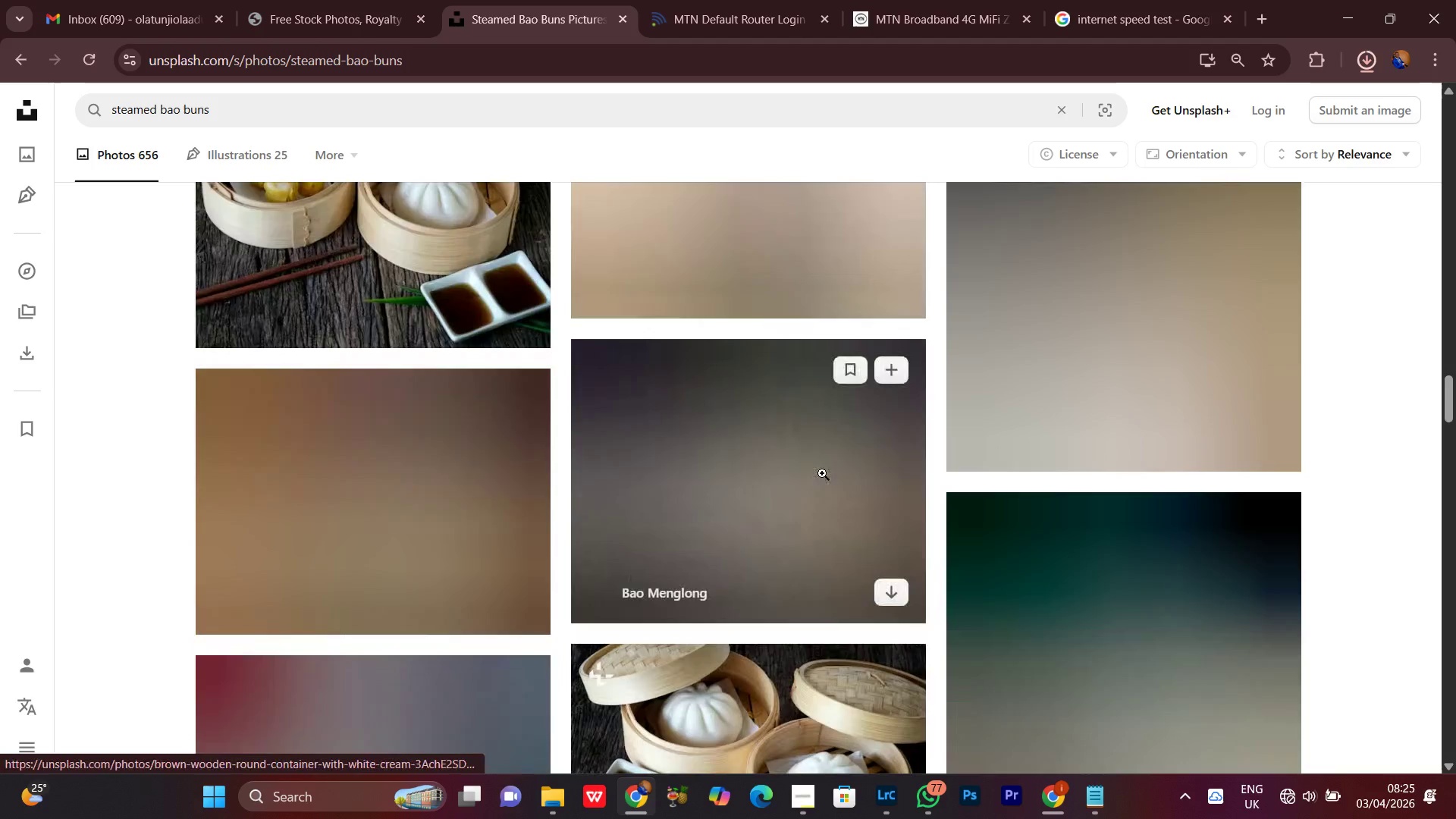 
scroll: coordinate [851, 519], scroll_direction: up, amount: 19.0
 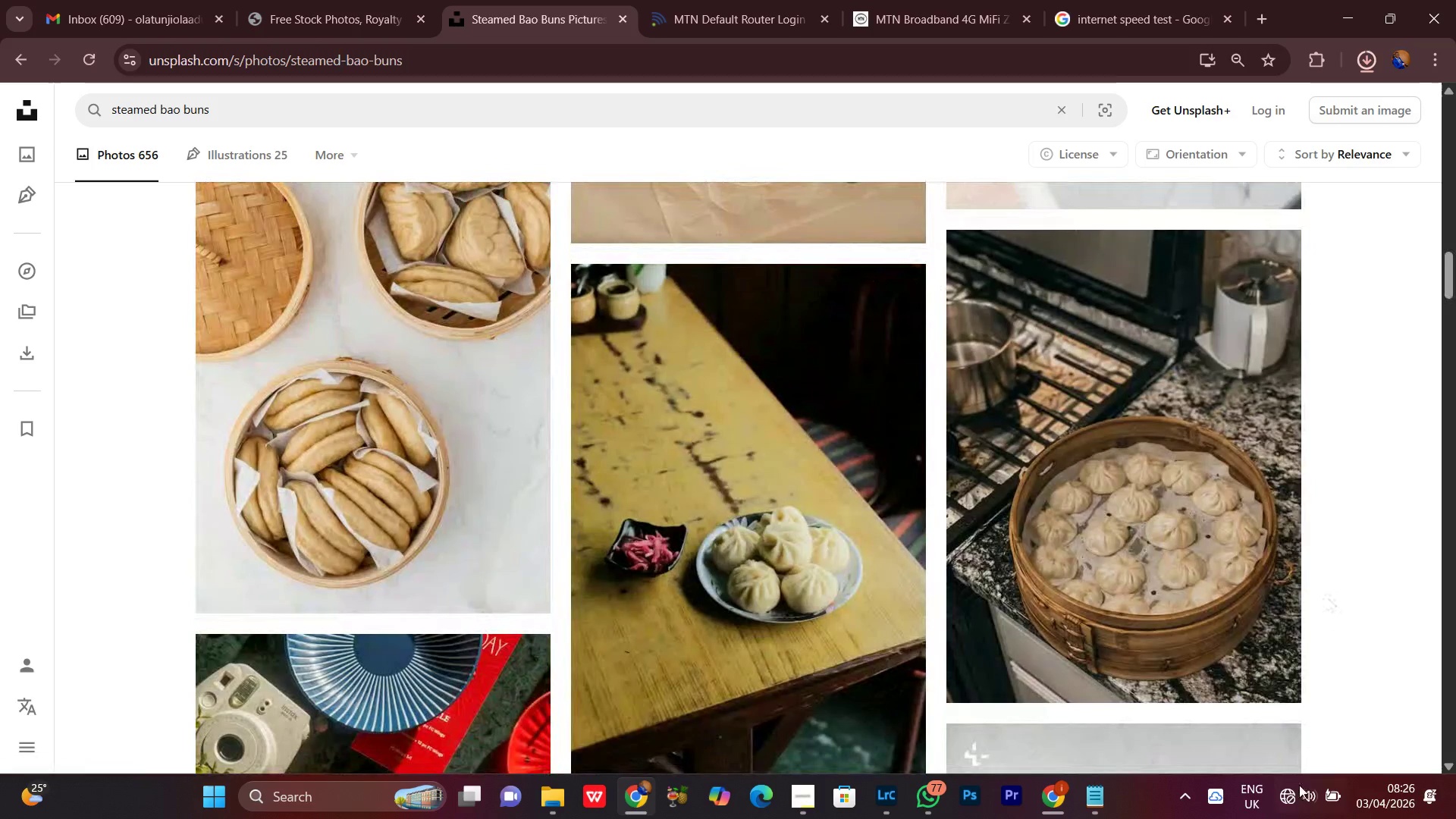 
left_click([1286, 804])
 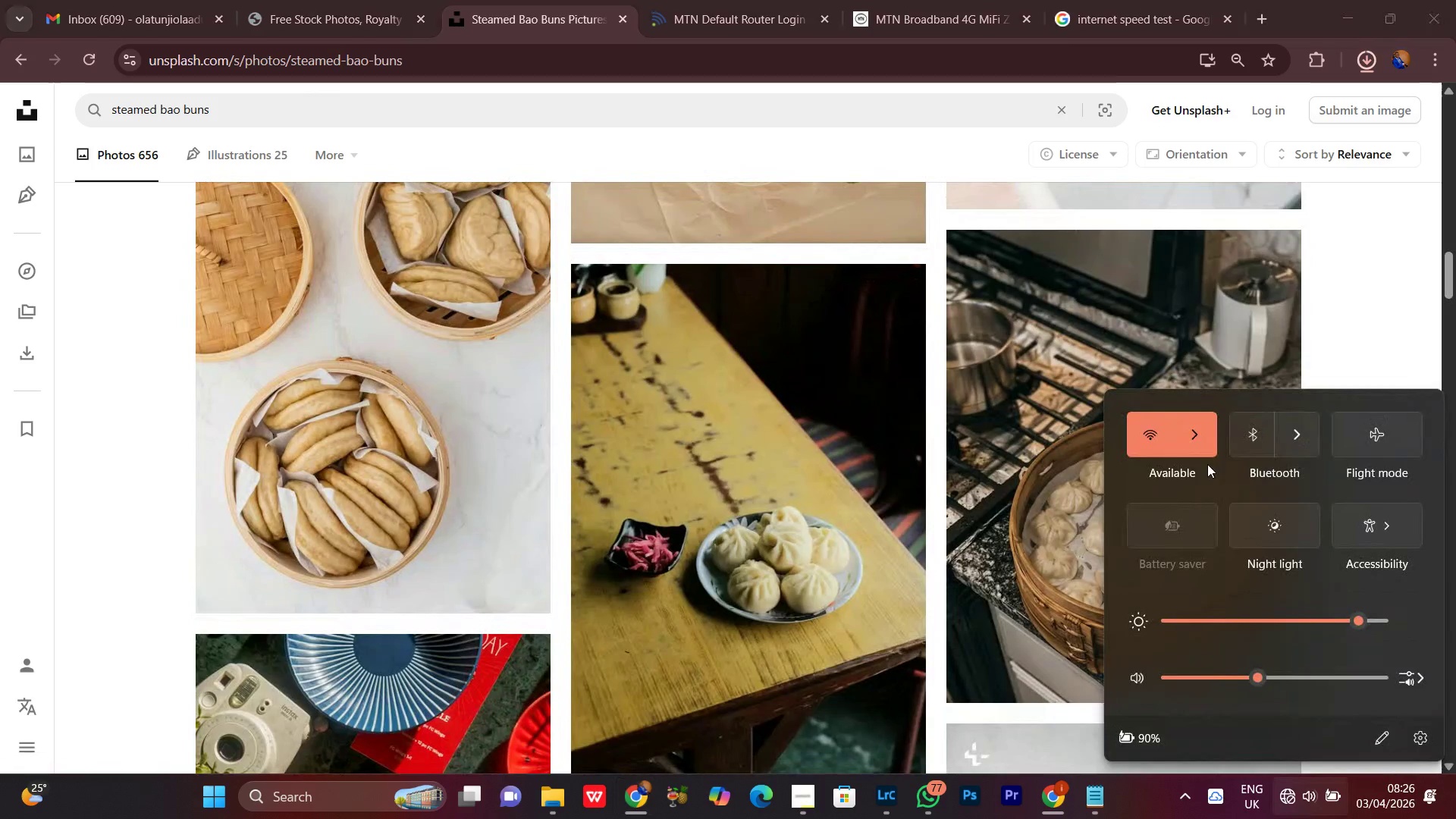 
left_click([1200, 447])
 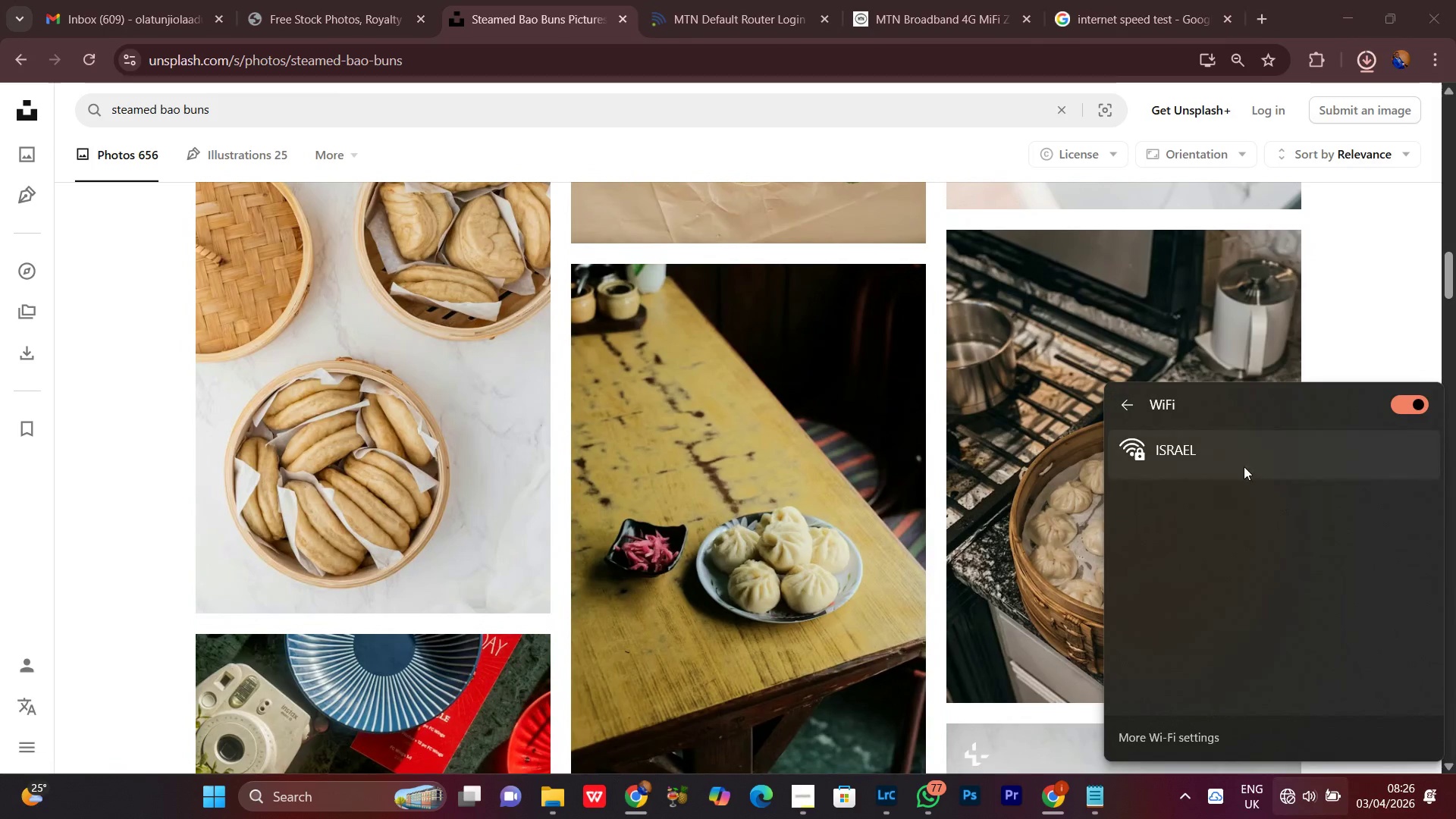 
left_click([1230, 481])
 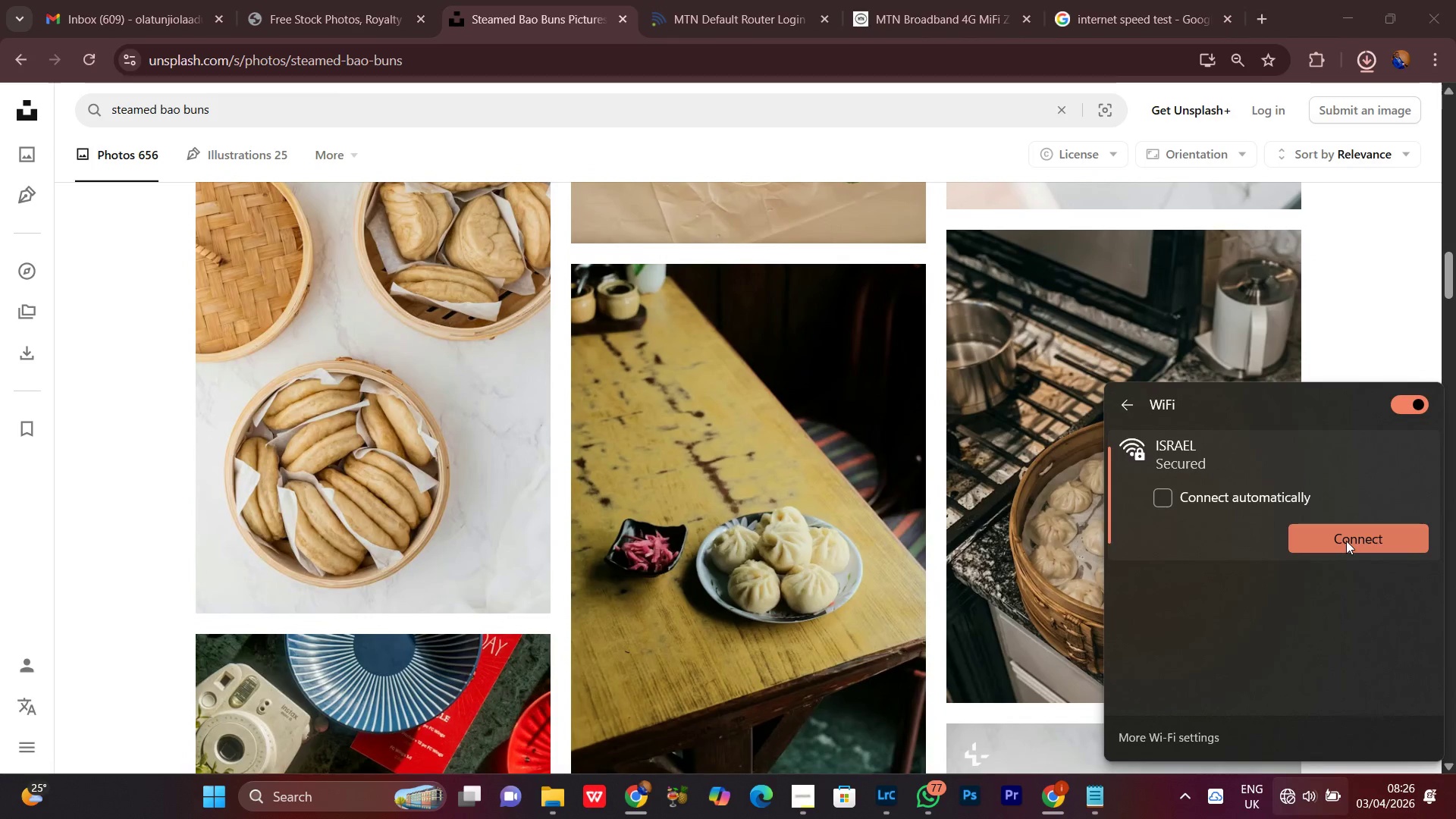 
left_click([1346, 541])
 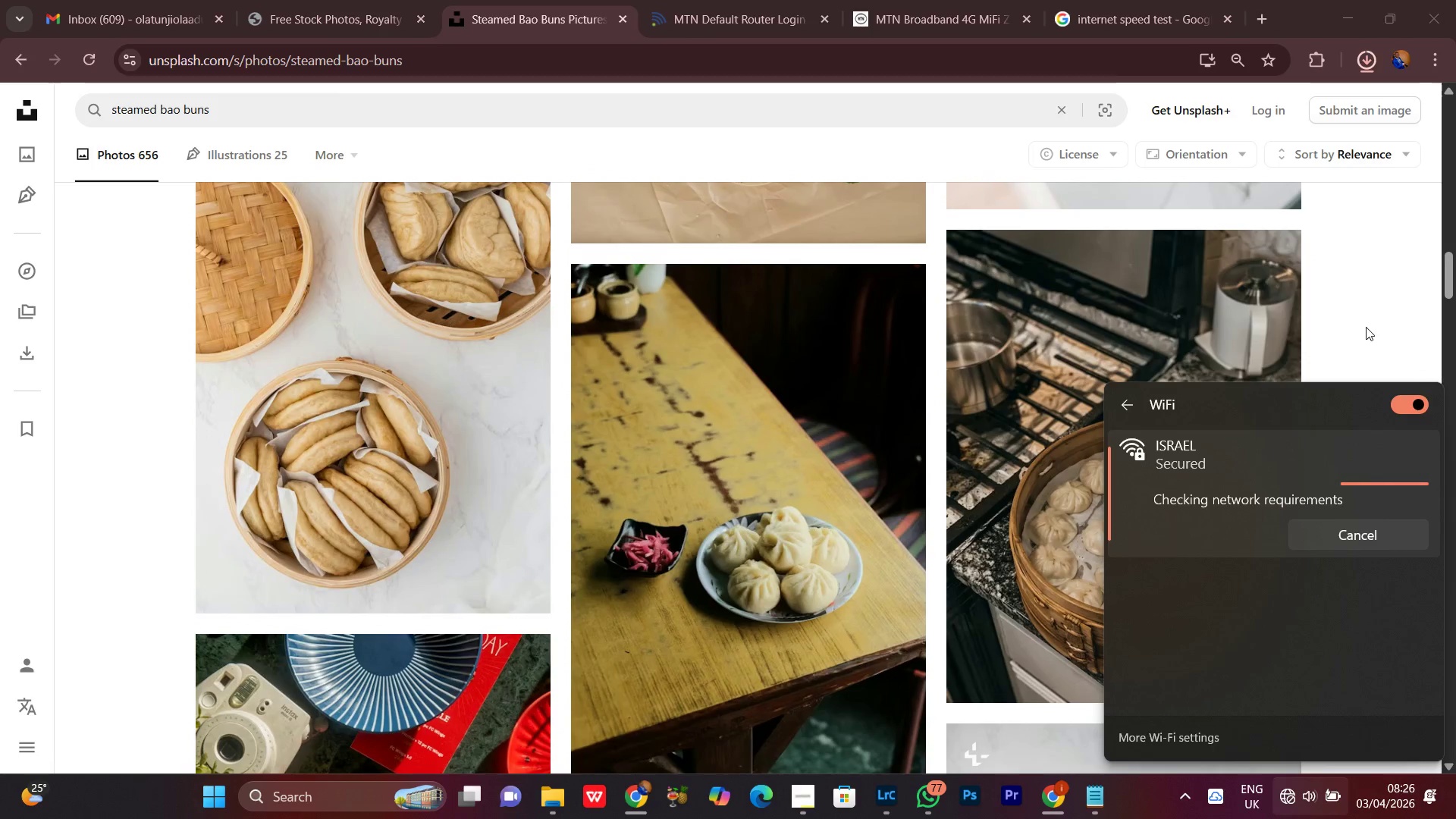 
left_click([1366, 327])
 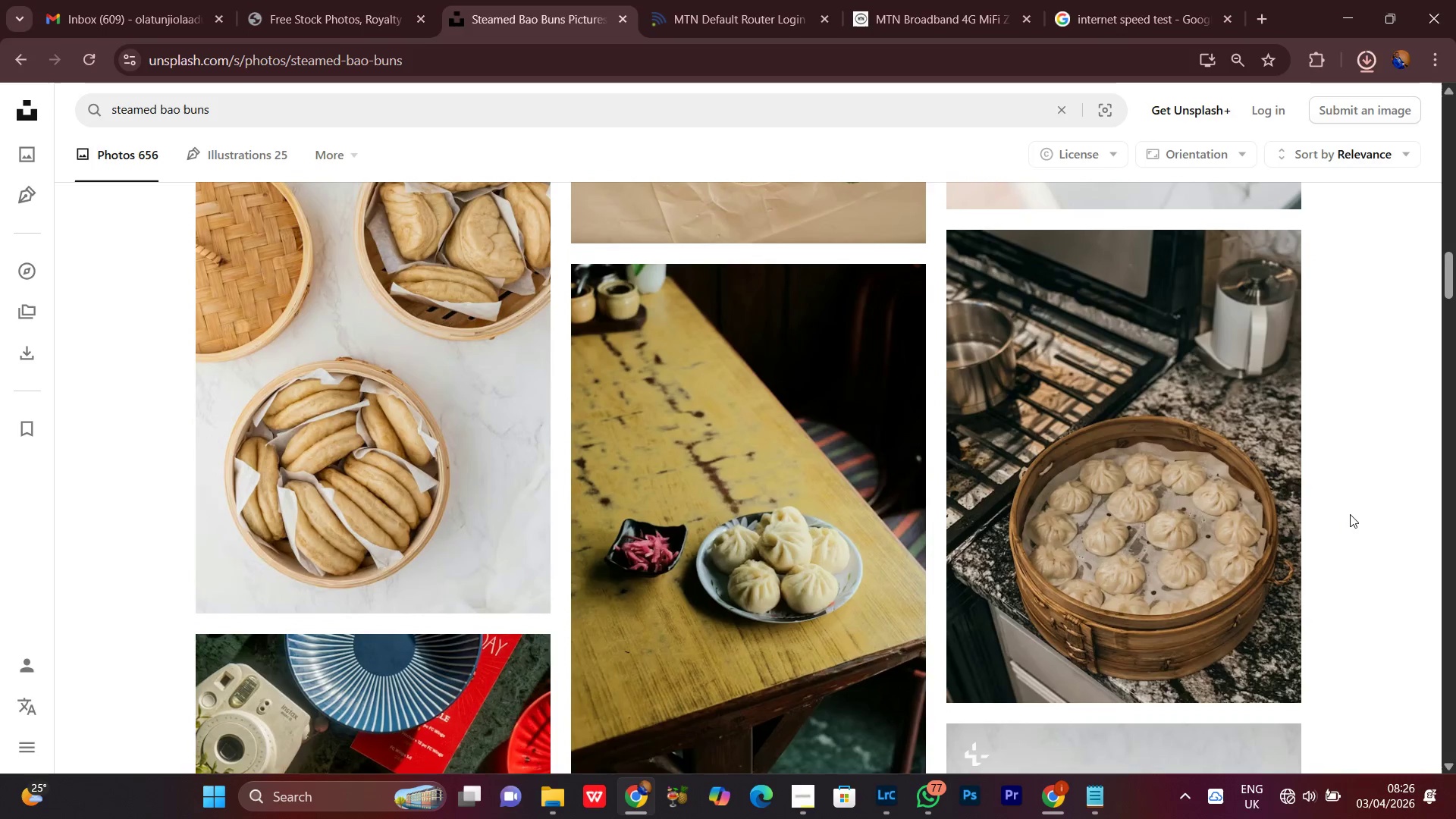 
scroll: coordinate [1350, 514], scroll_direction: up, amount: 5.0
 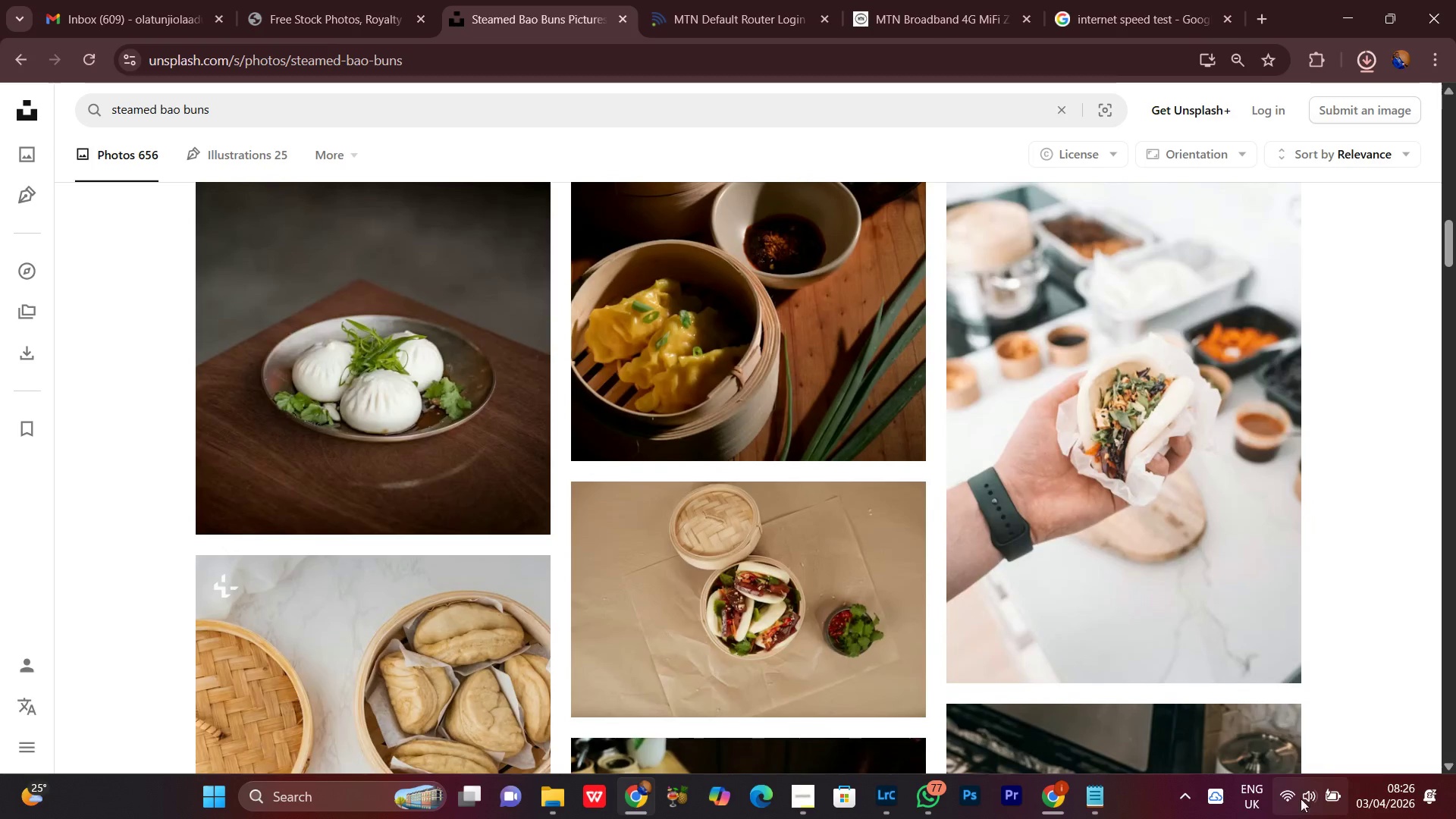 
scroll: coordinate [833, 482], scroll_direction: down, amount: 19.0
 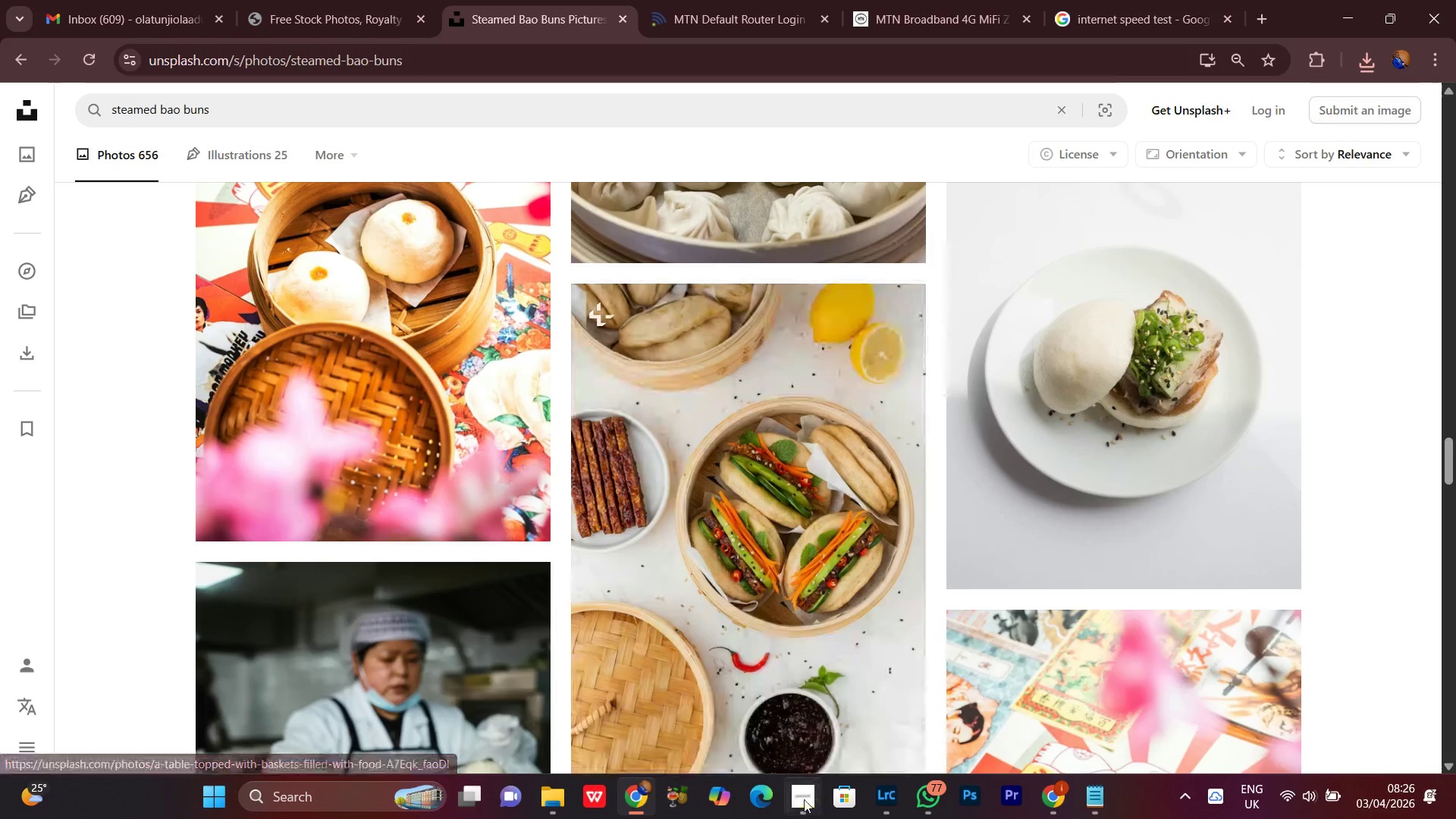 
left_click([803, 799])